 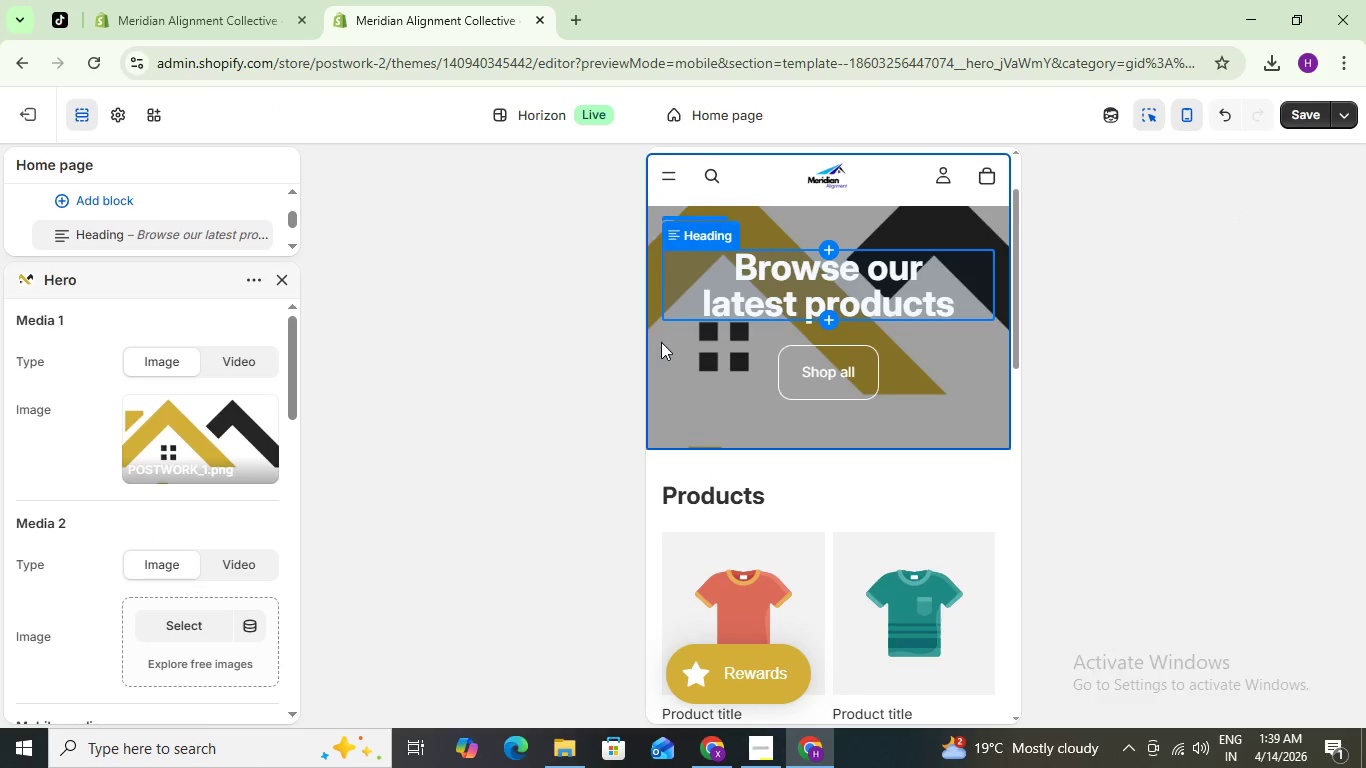 
left_click([677, 391])
 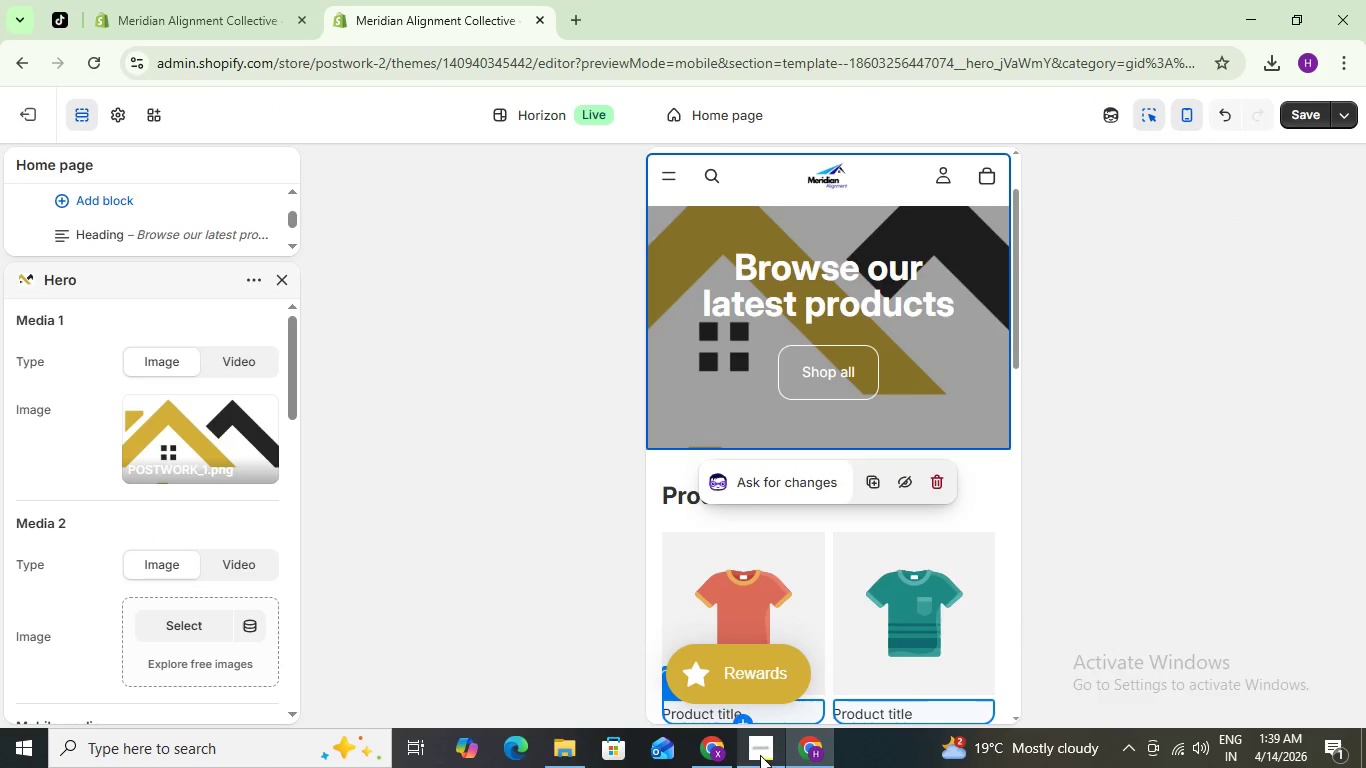 
left_click([830, 751])
 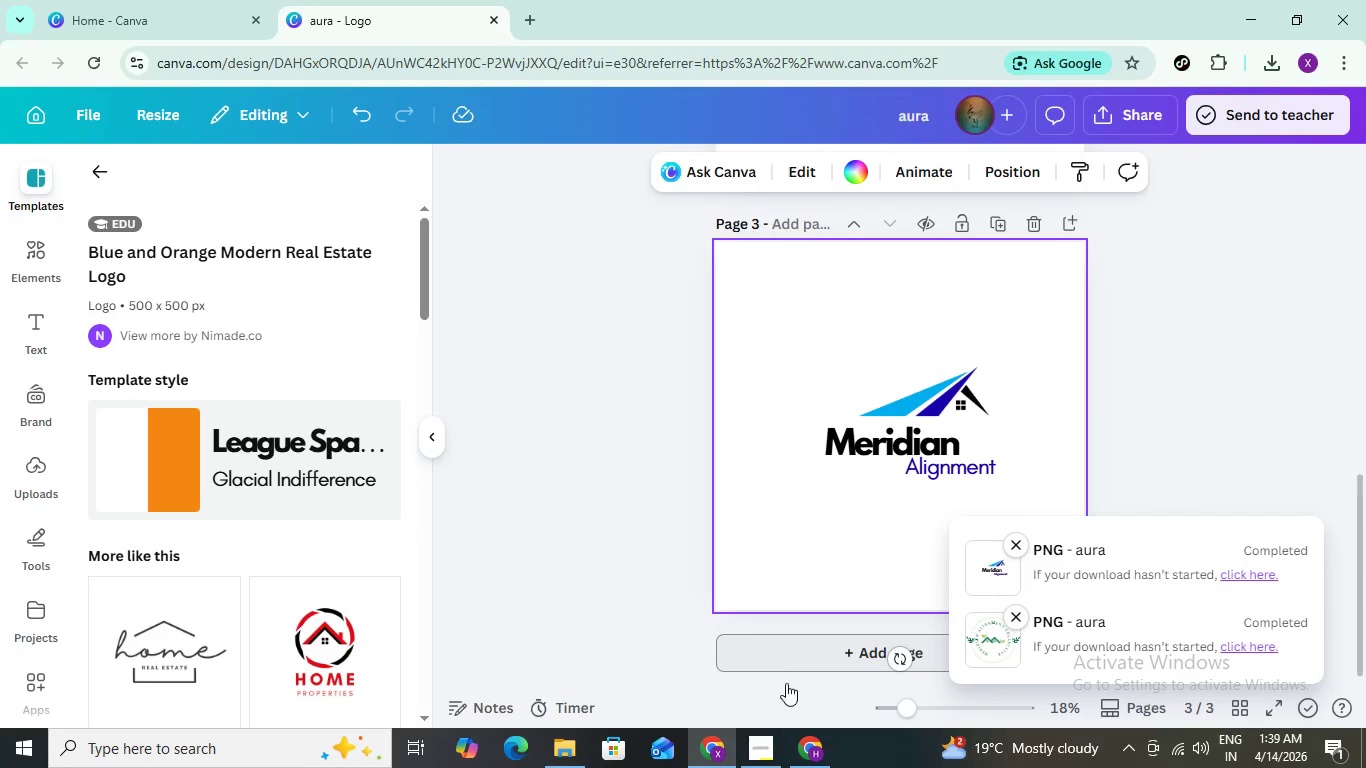 
left_click([800, 756])
 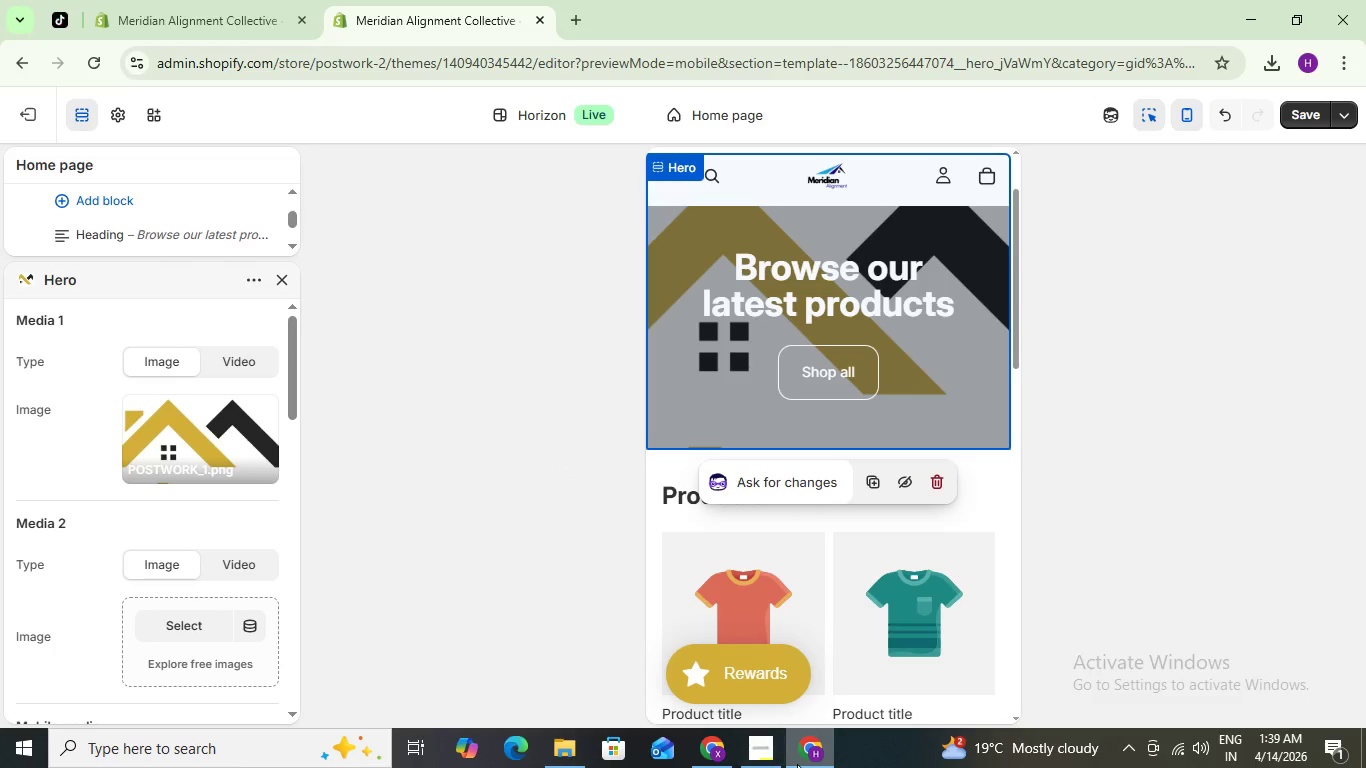 
left_click([814, 747])
 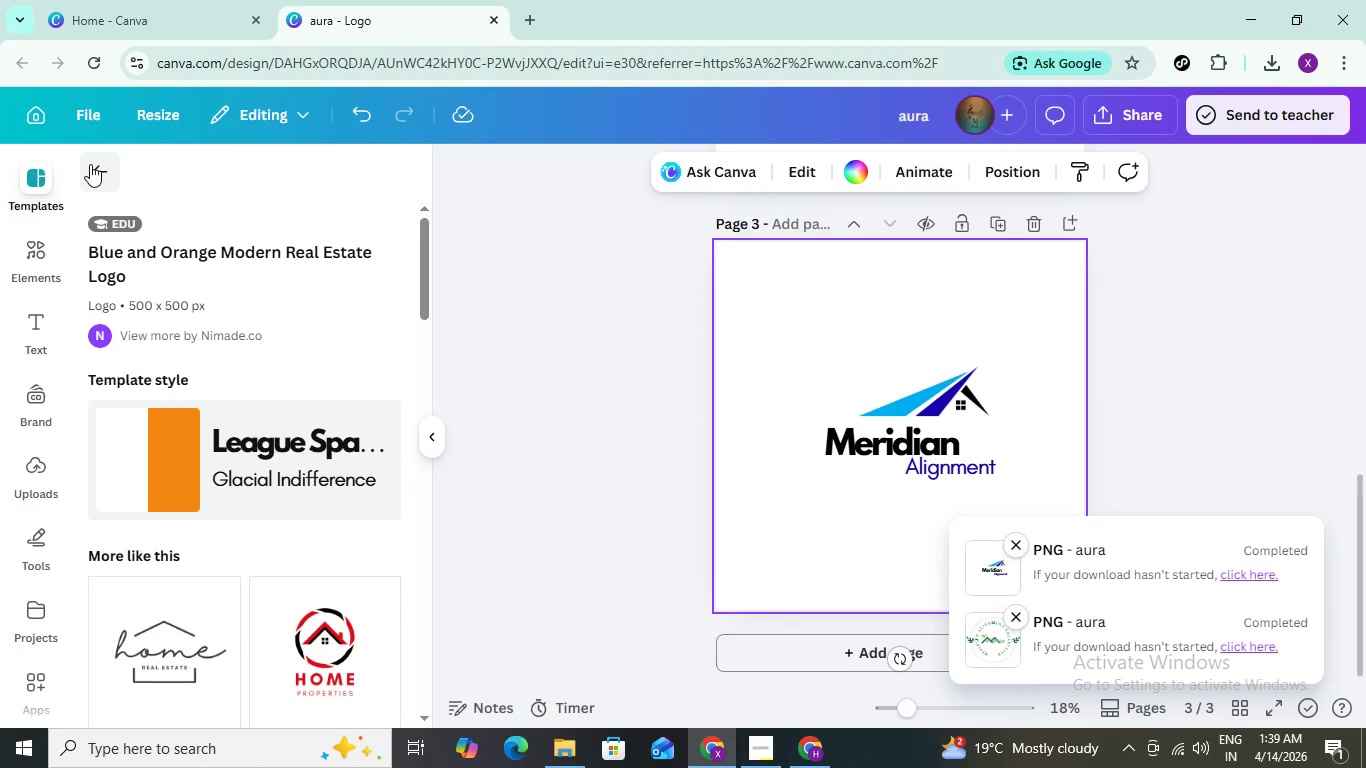 
left_click([97, 164])
 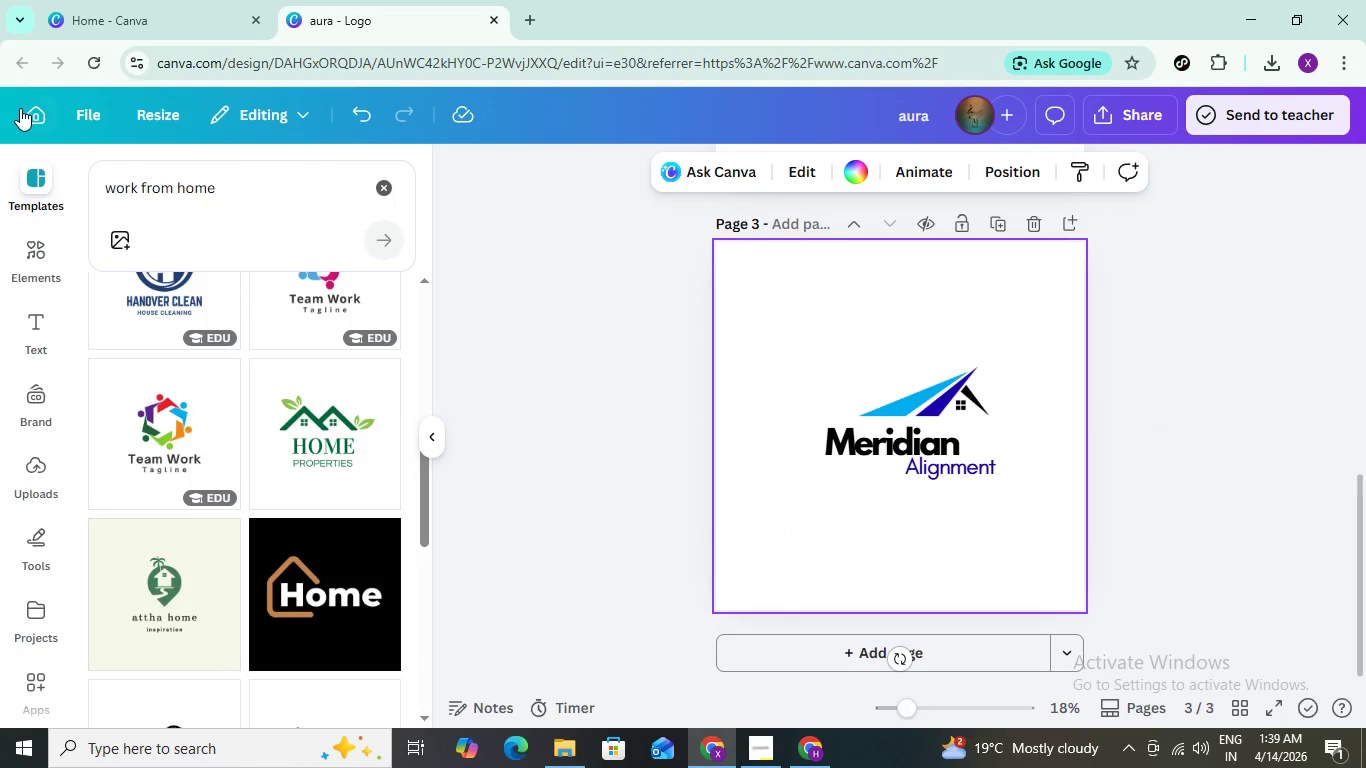 
left_click([37, 113])
 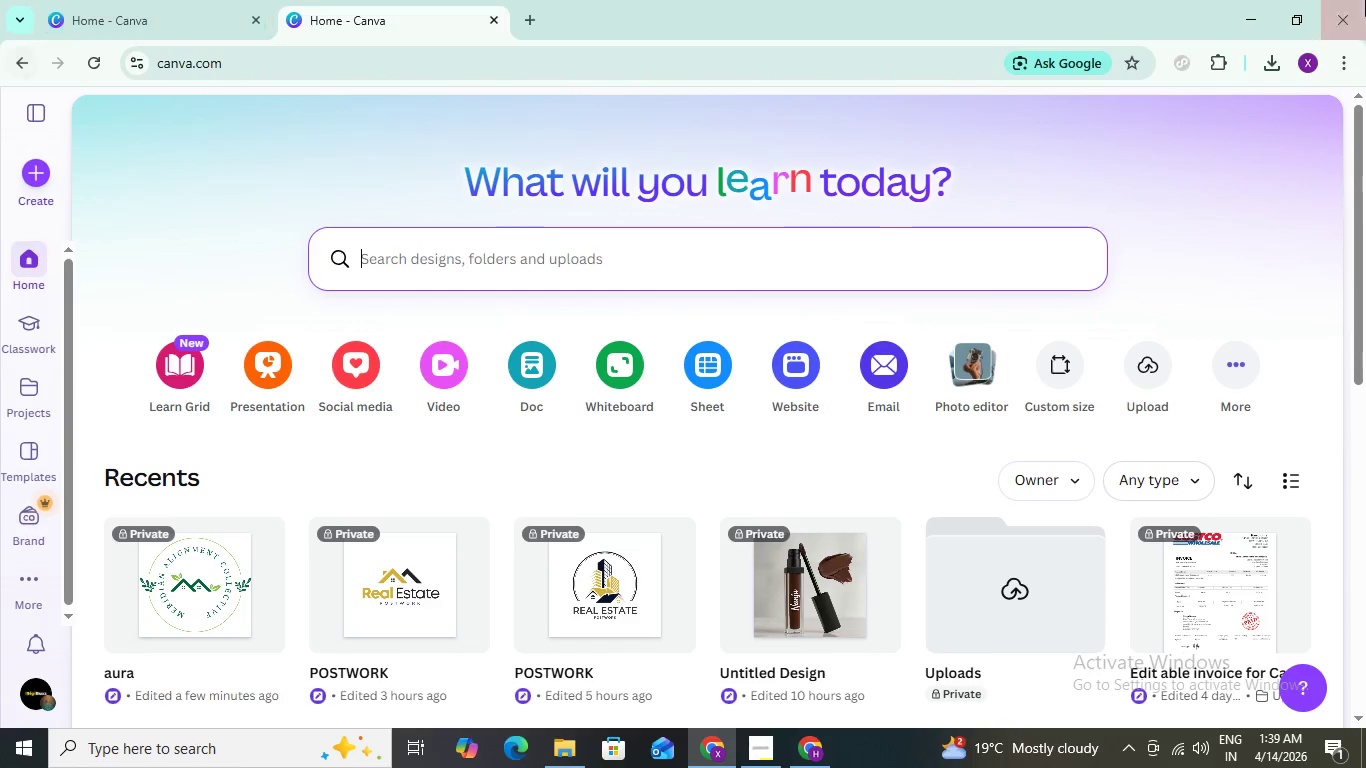 
wait(20.45)
 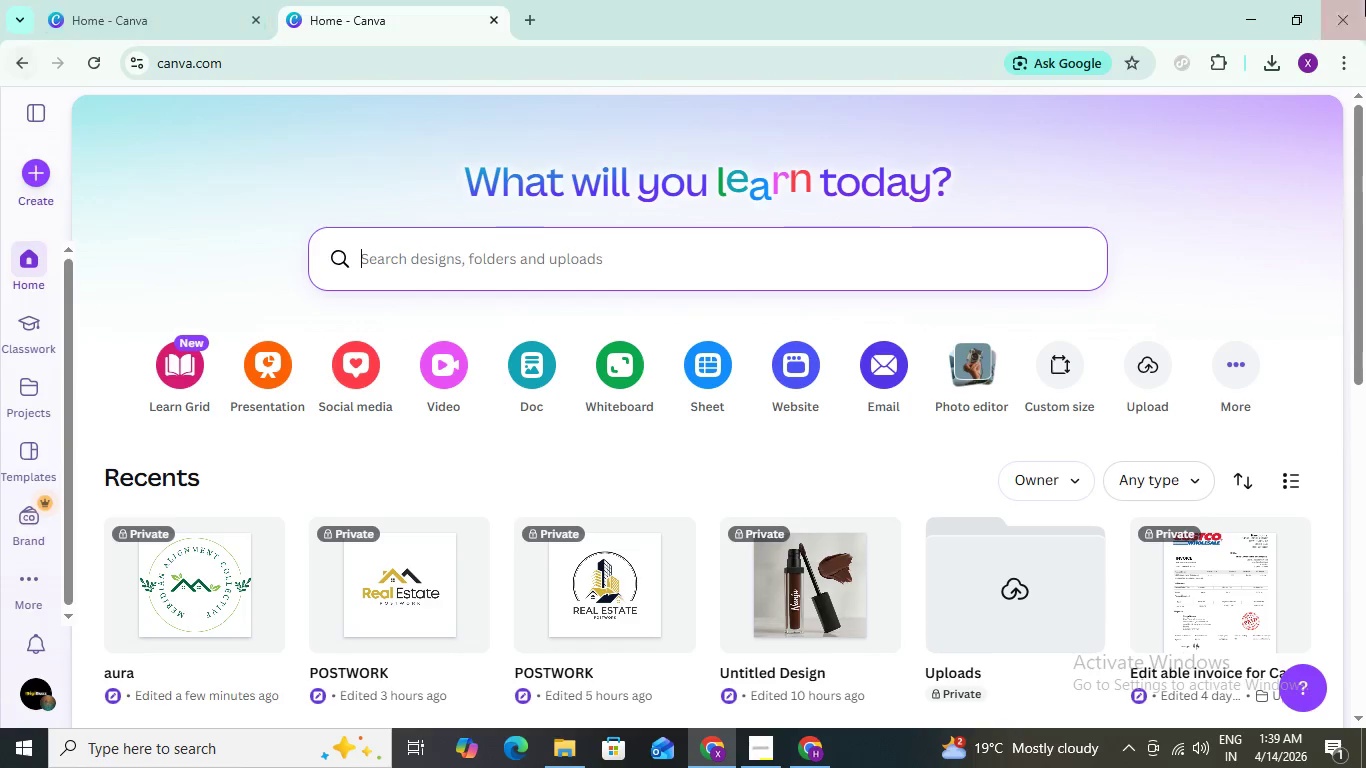 
scroll: coordinate [248, 459], scroll_direction: down, amount: 2.0
 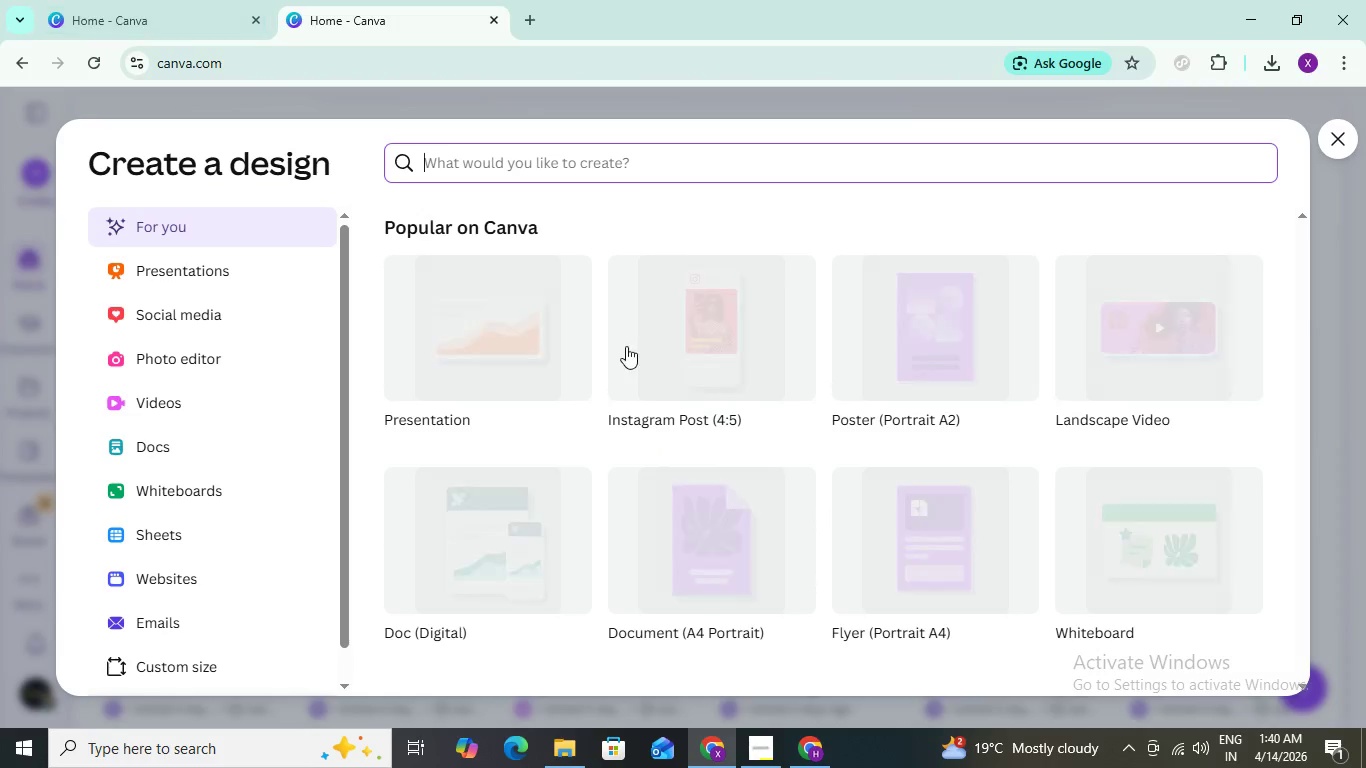 
wait(9.7)
 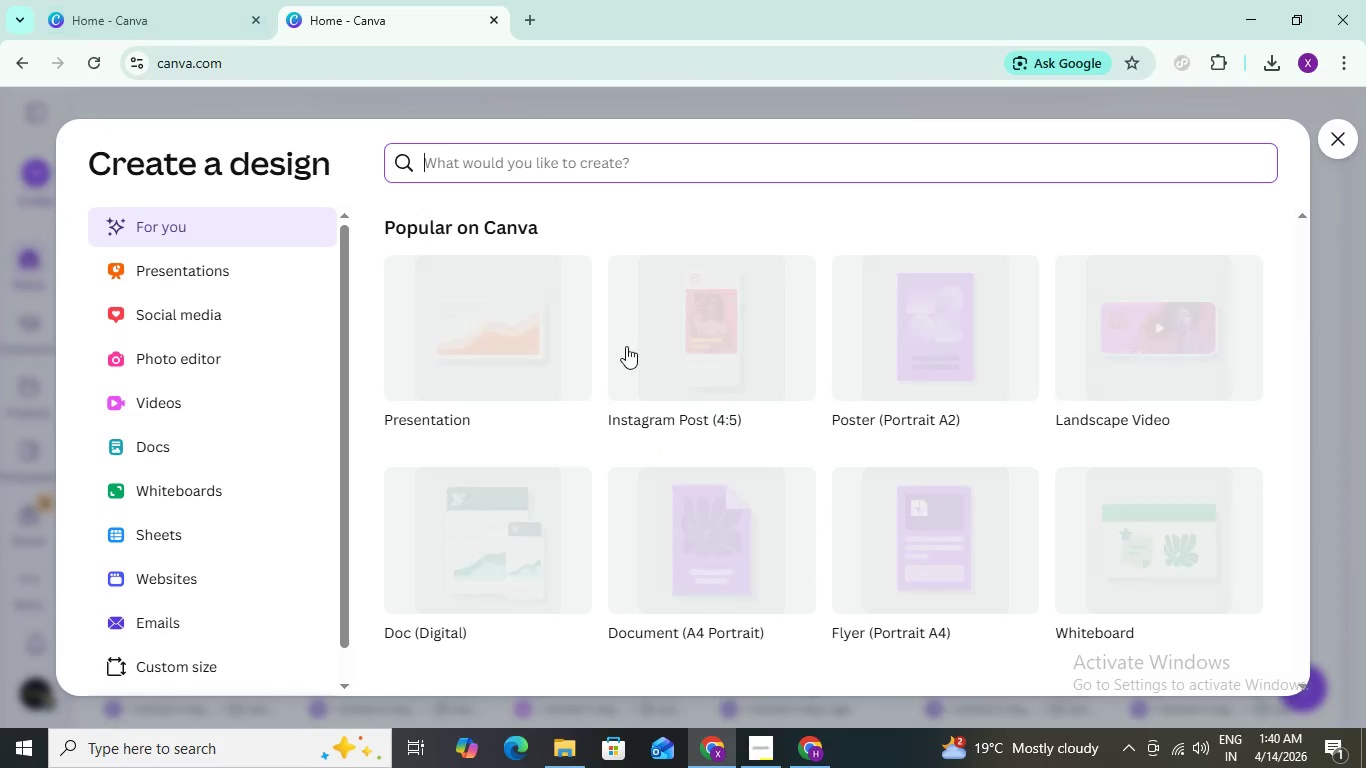 
scroll: coordinate [1086, 423], scroll_direction: down, amount: 2.0
 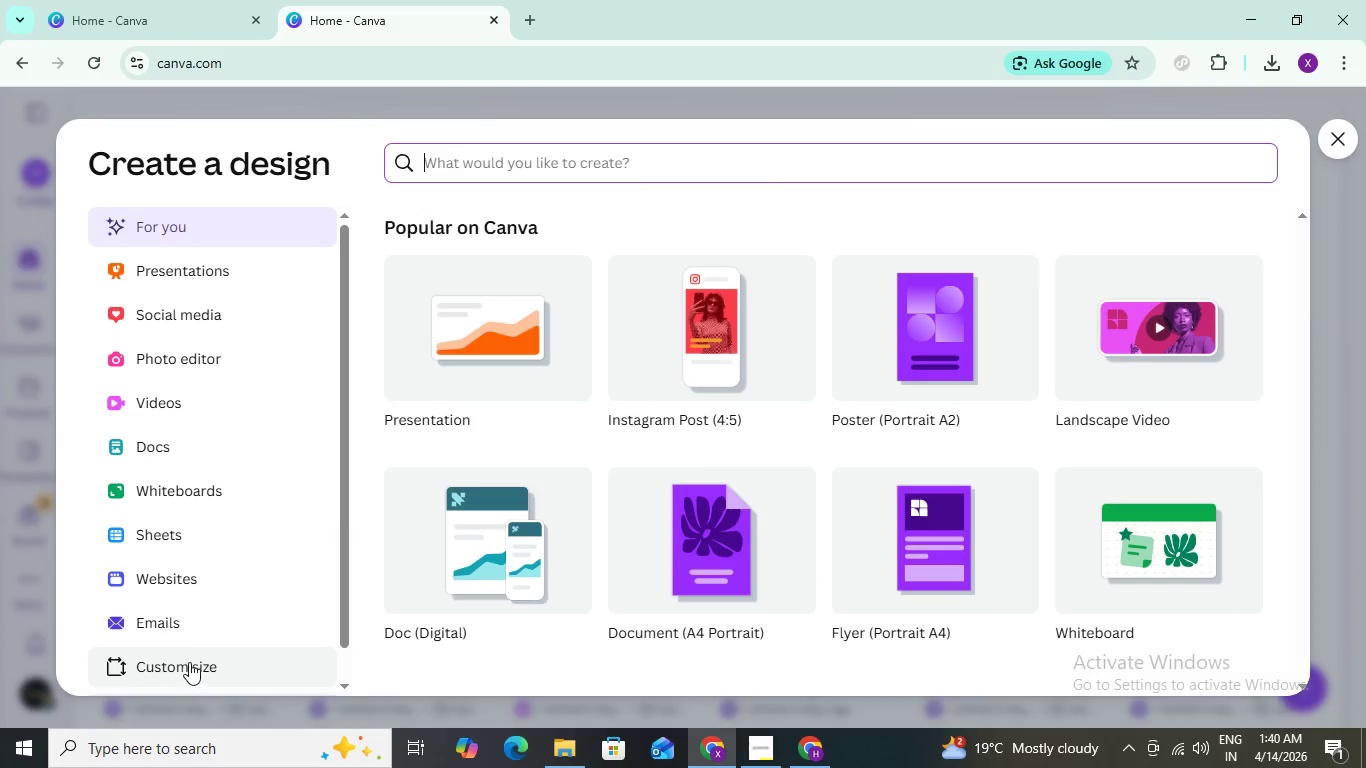 
wait(8.9)
 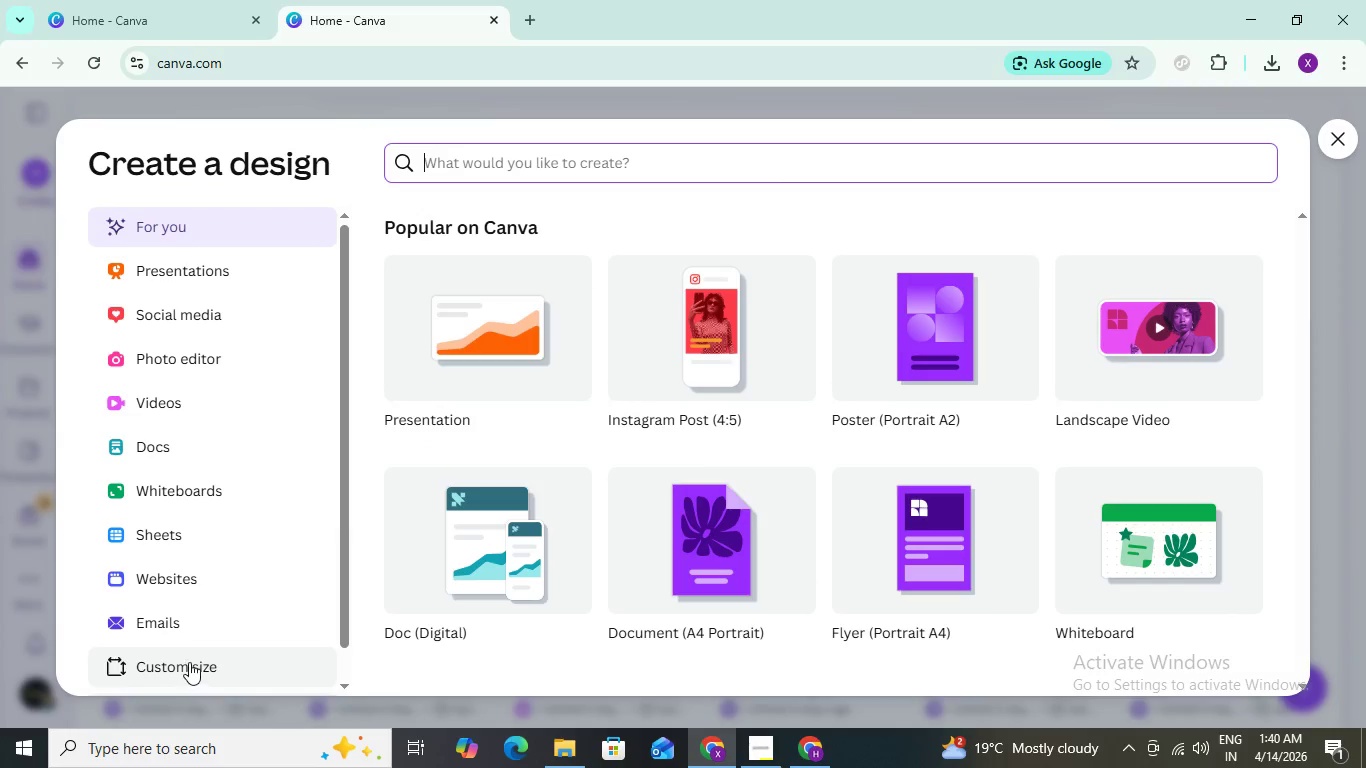 
mouse_move([1071, 364])
 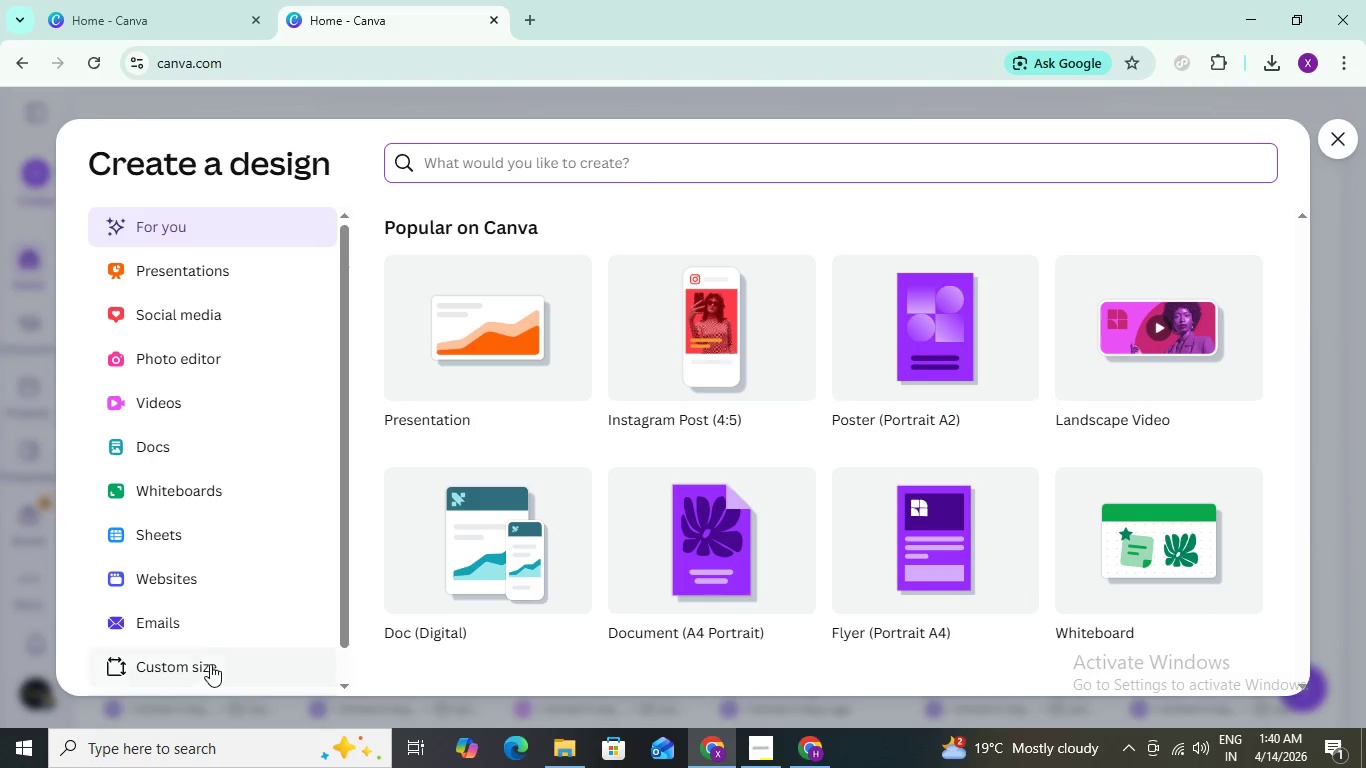 
left_click([210, 671])
 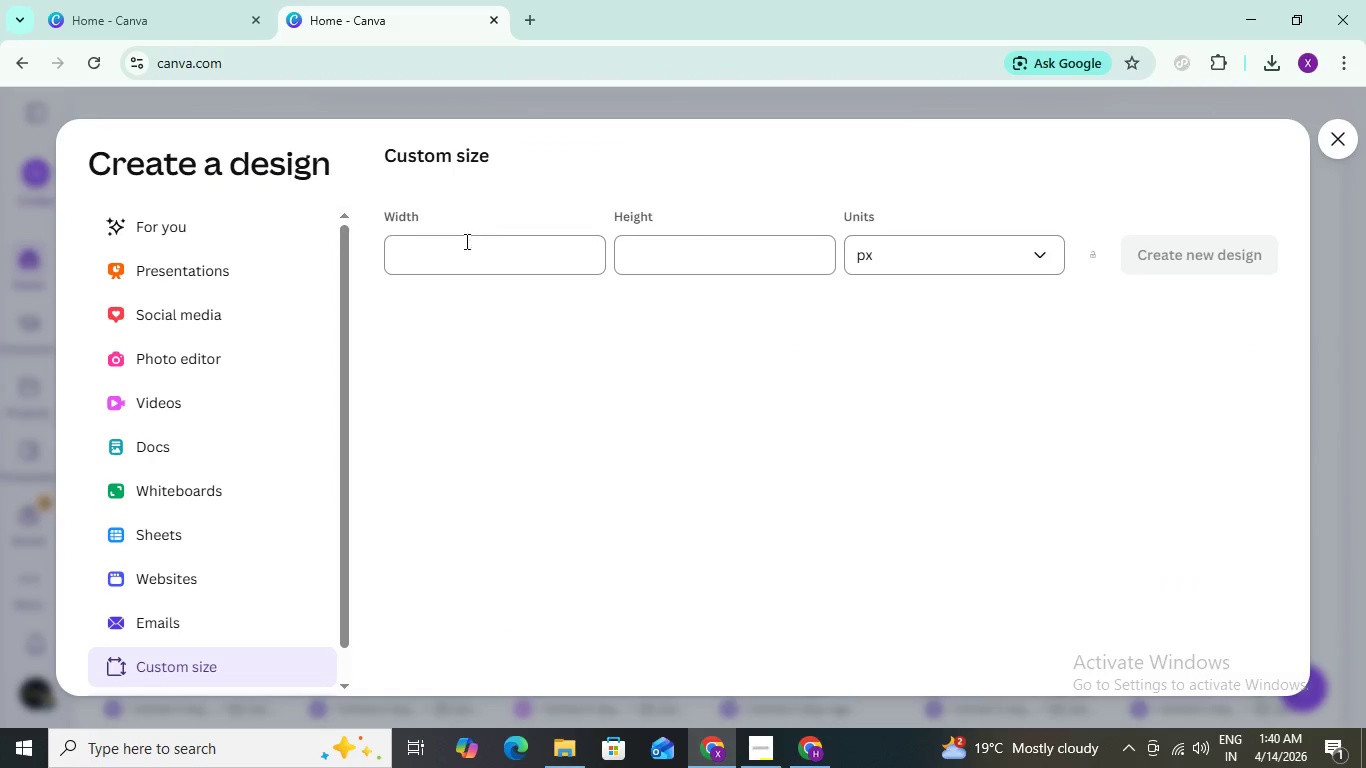 
left_click([458, 262])
 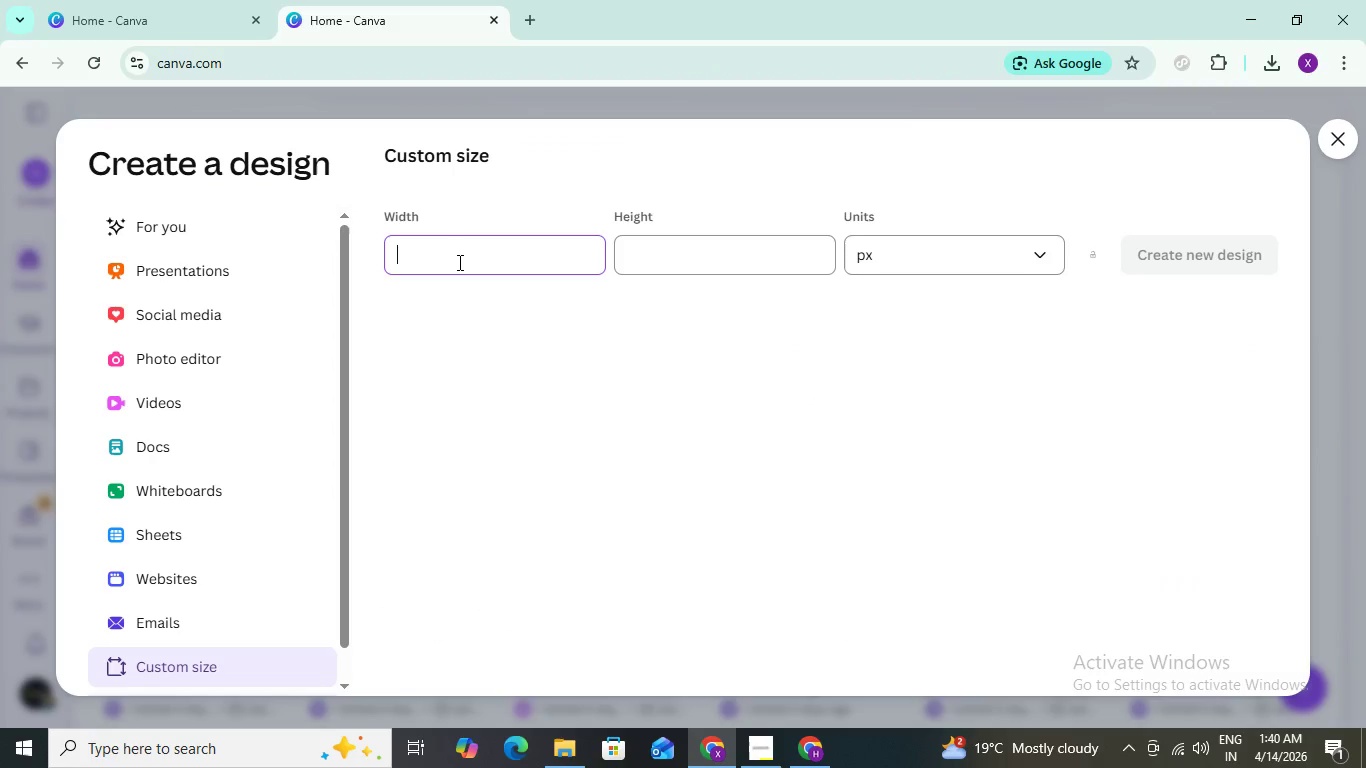 
type(1420)
 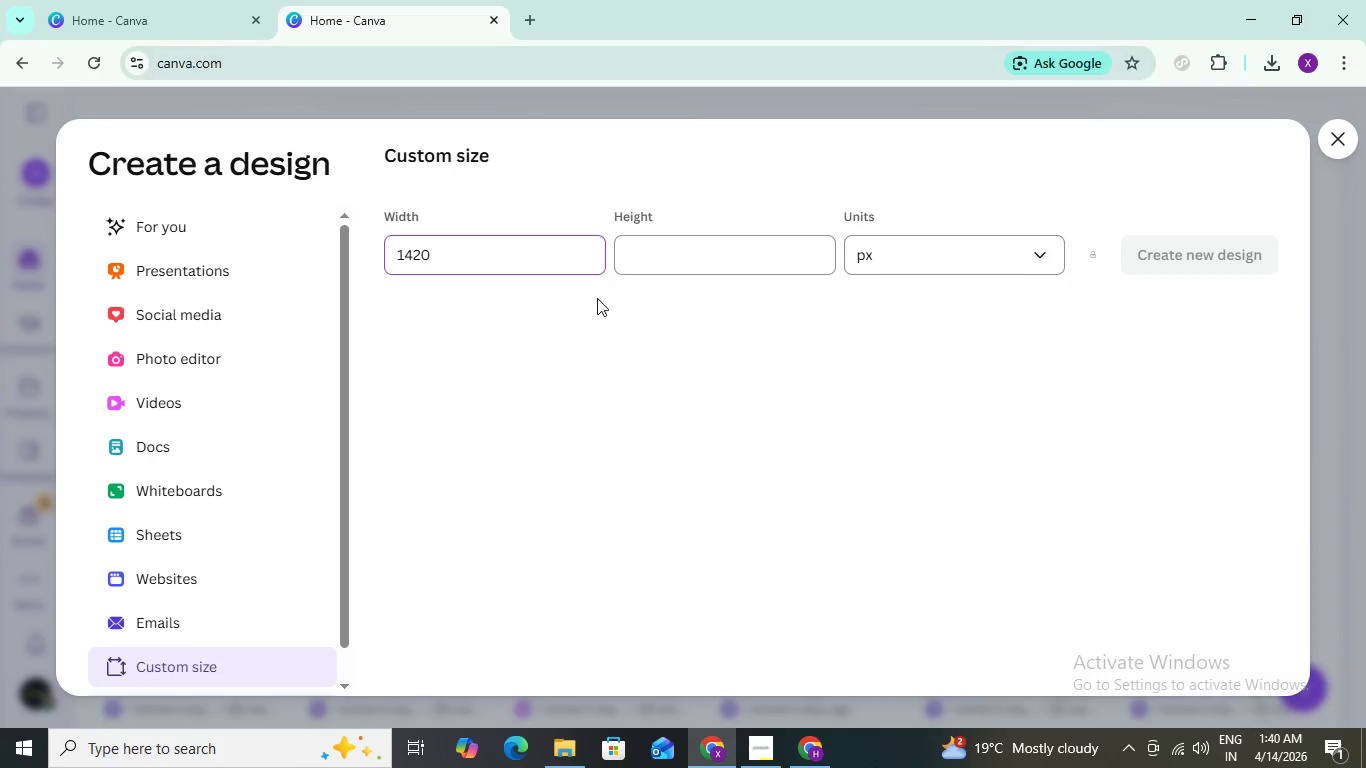 
left_click([692, 259])
 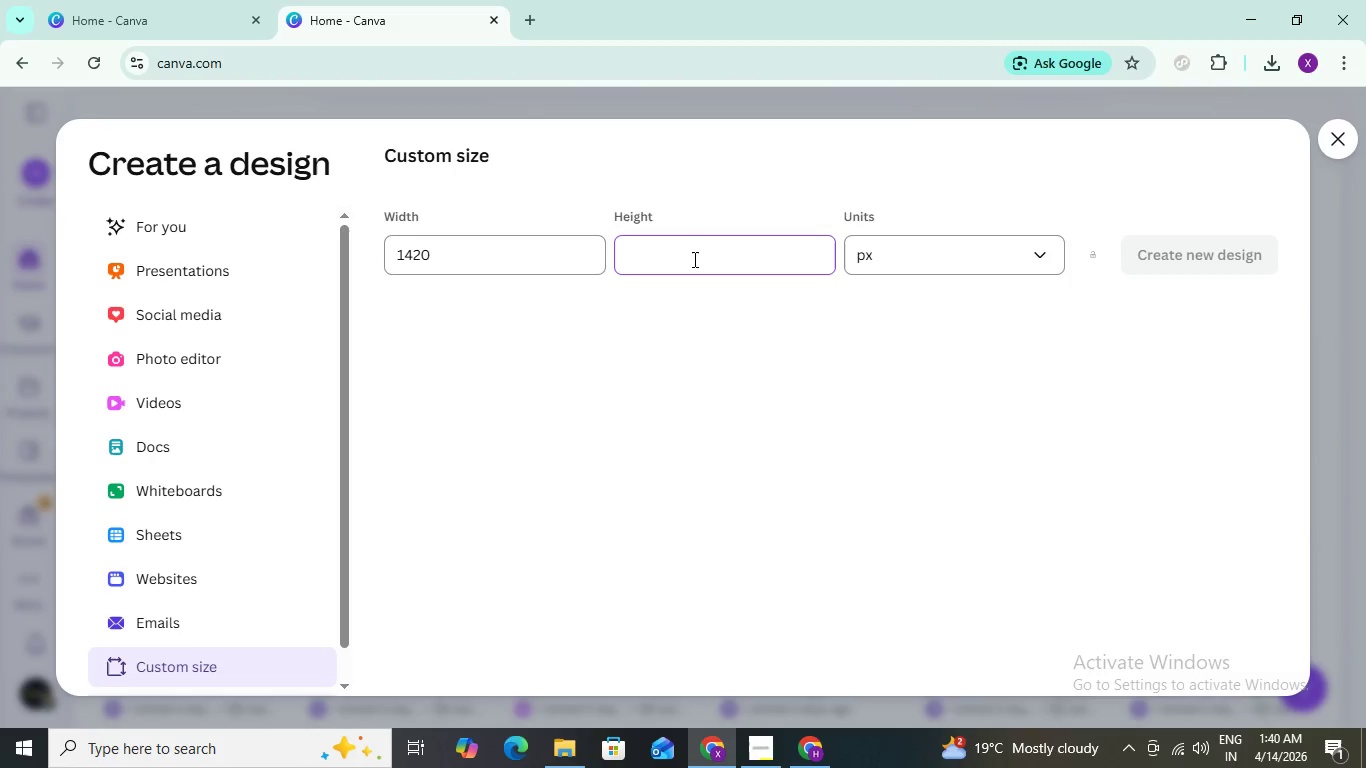 
type(1080)
 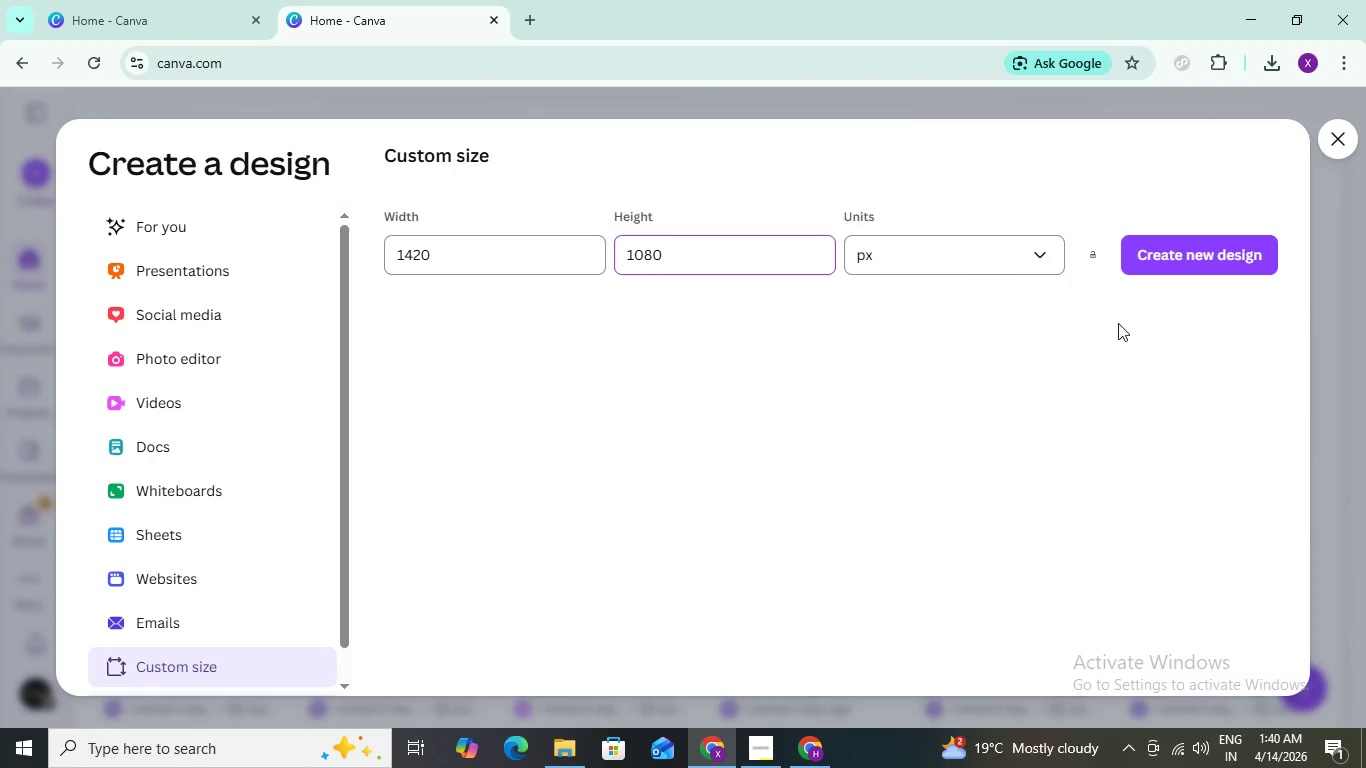 
left_click([1182, 260])
 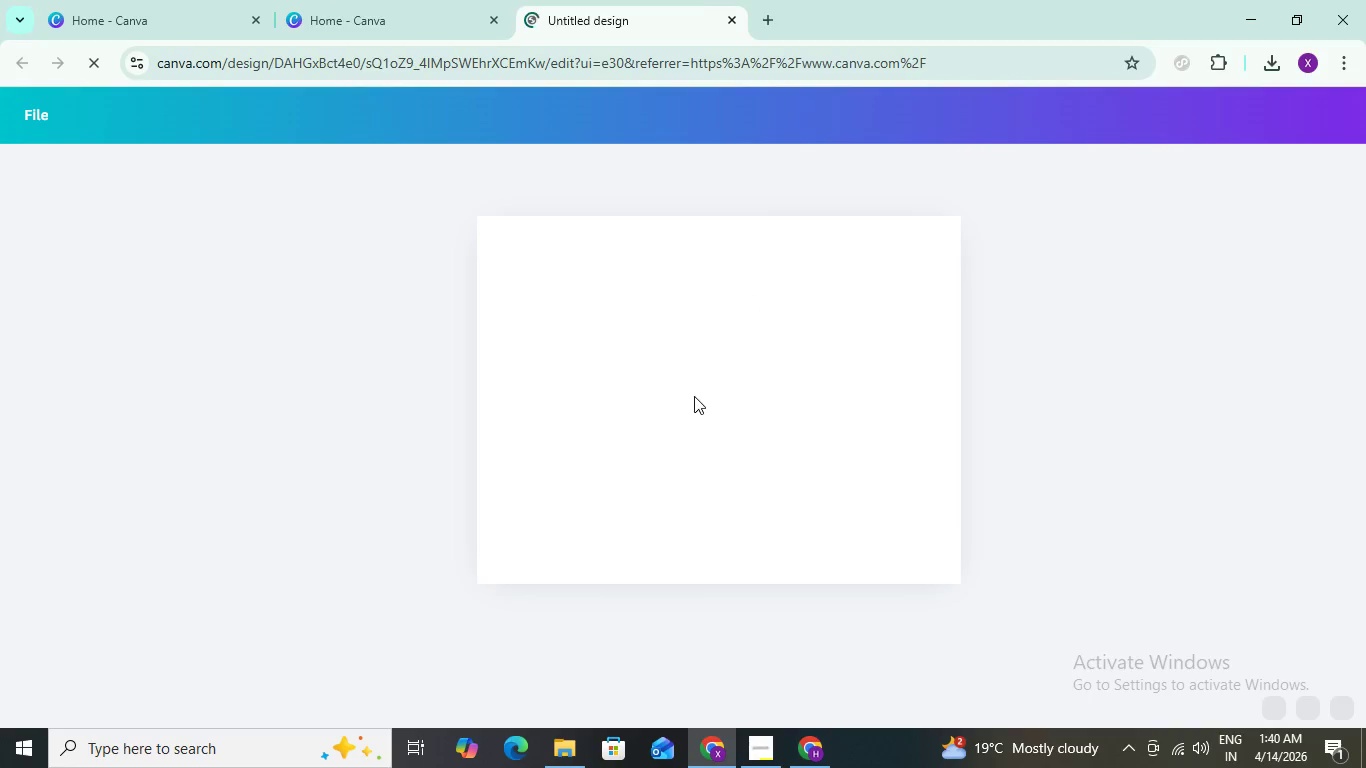 
scroll: coordinate [583, 418], scroll_direction: down, amount: 1.0
 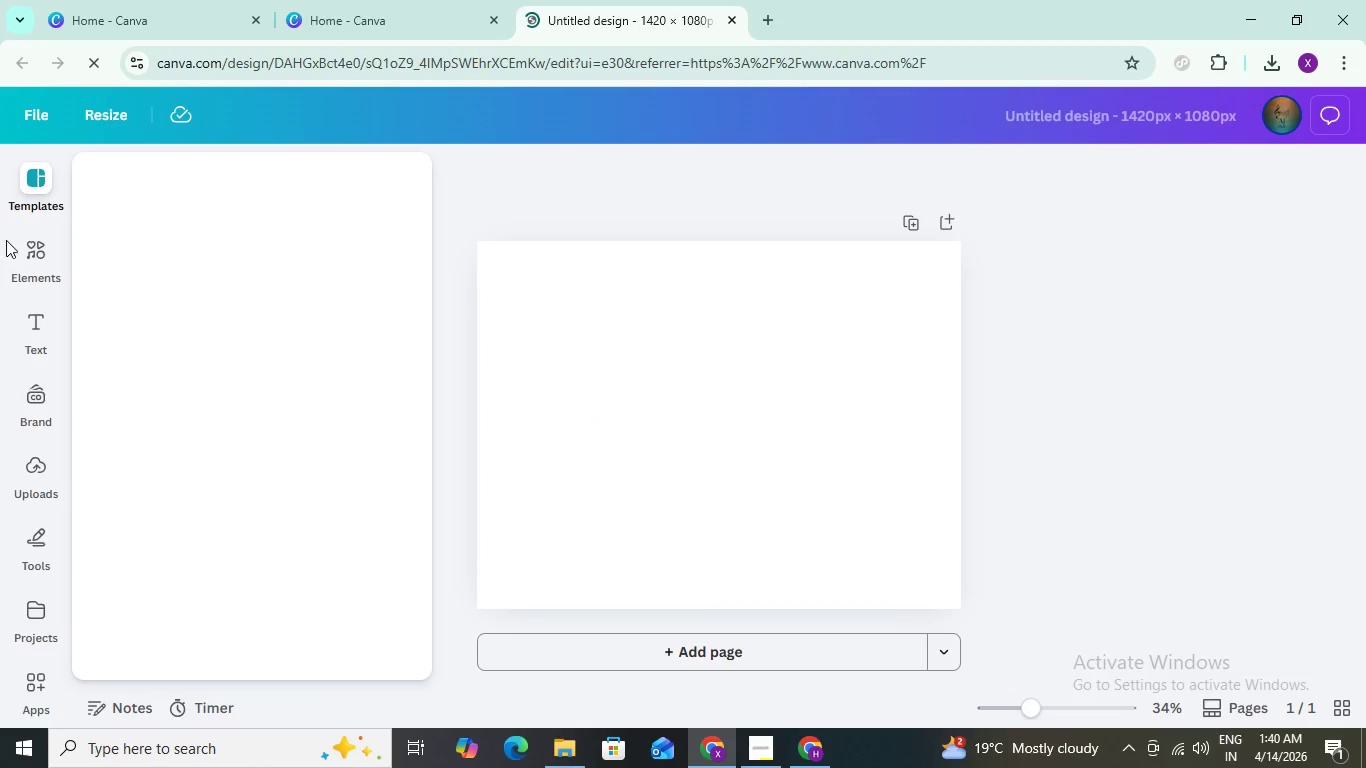 
mouse_move([78, 236])
 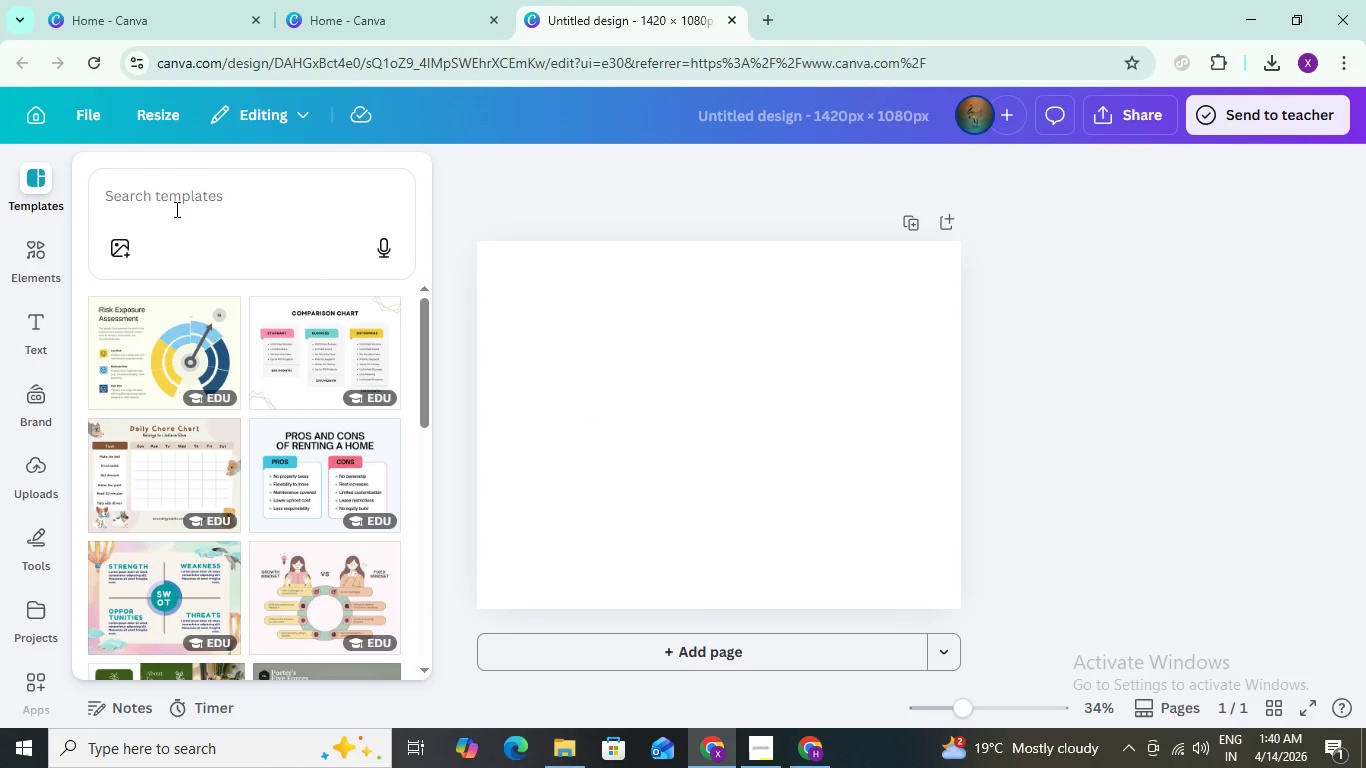 
left_click([174, 195])
 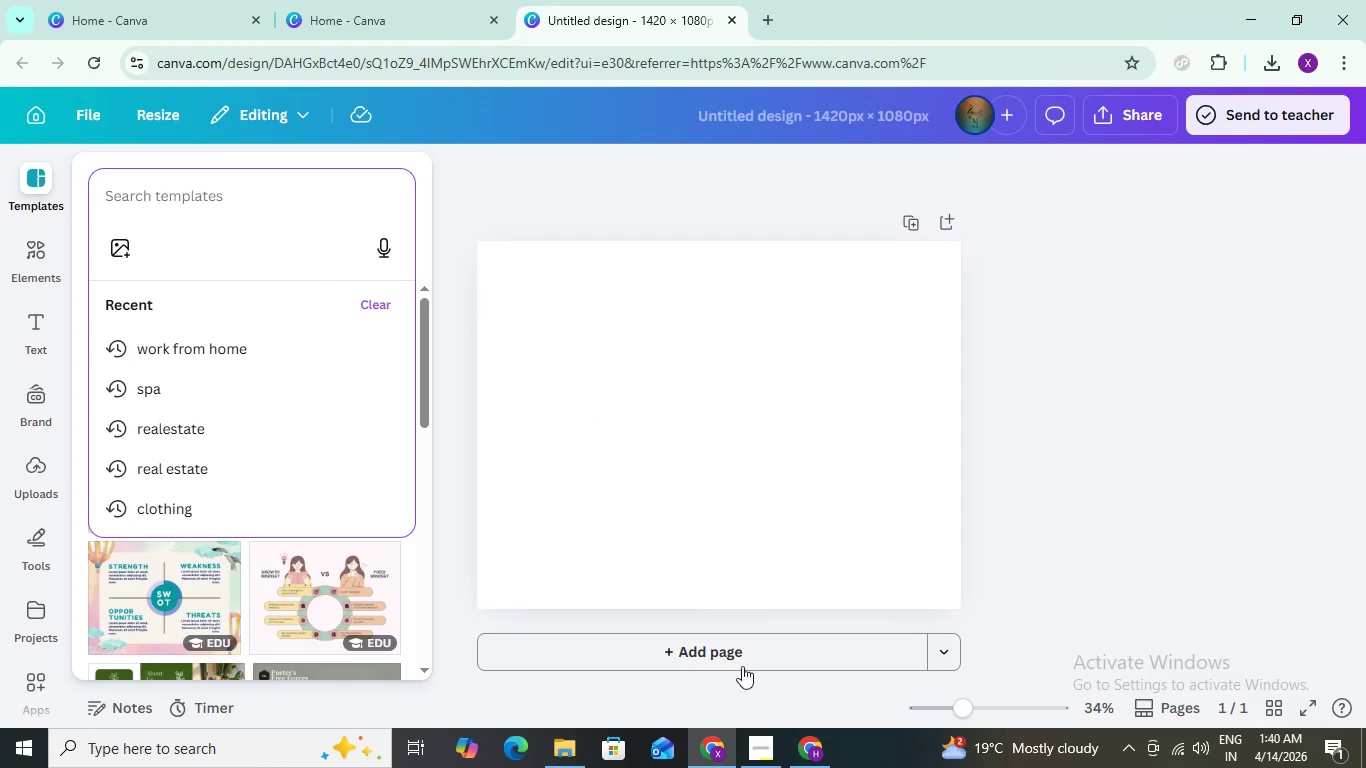 
left_click([766, 754])